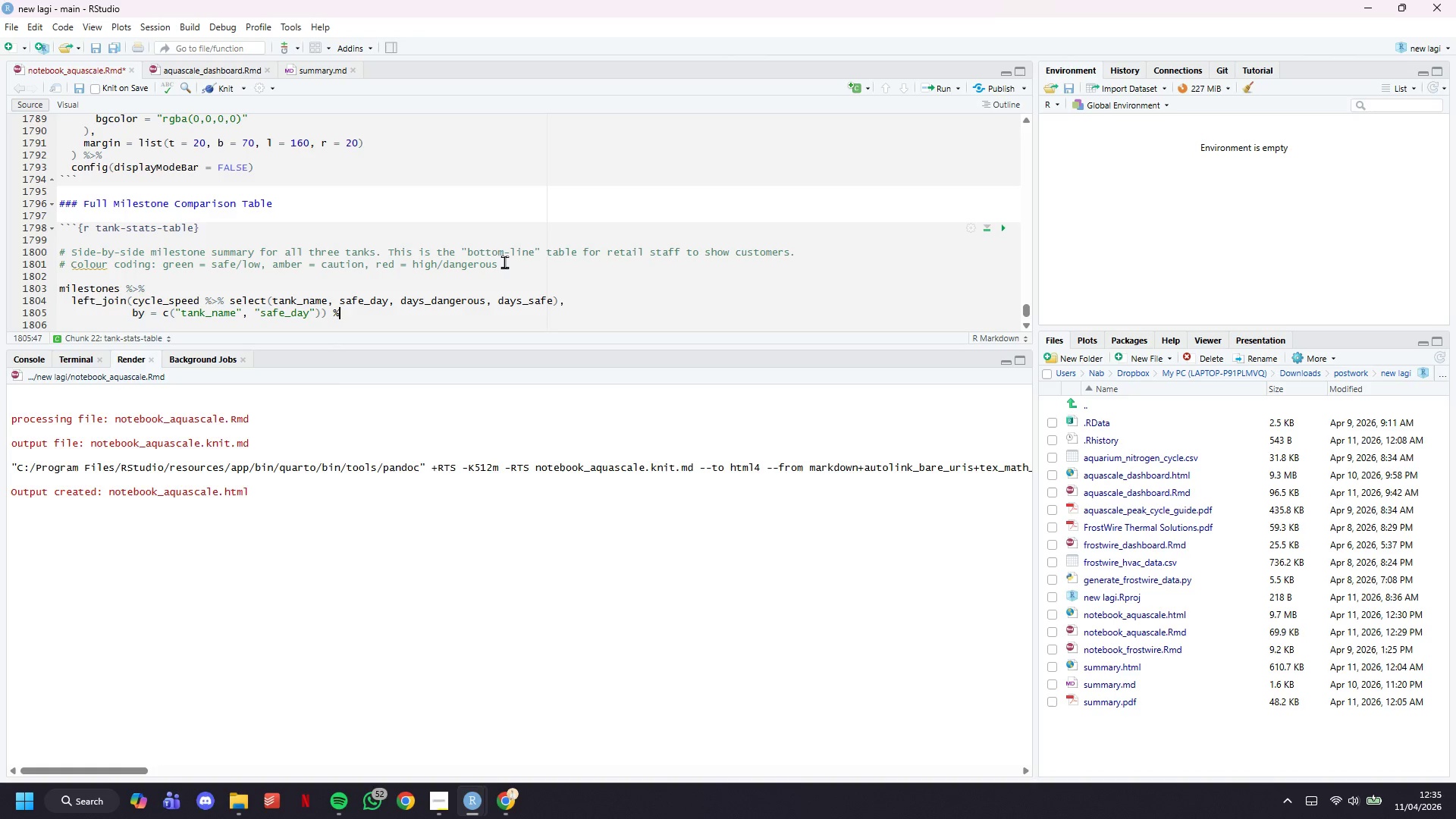 
key(Shift+5)
 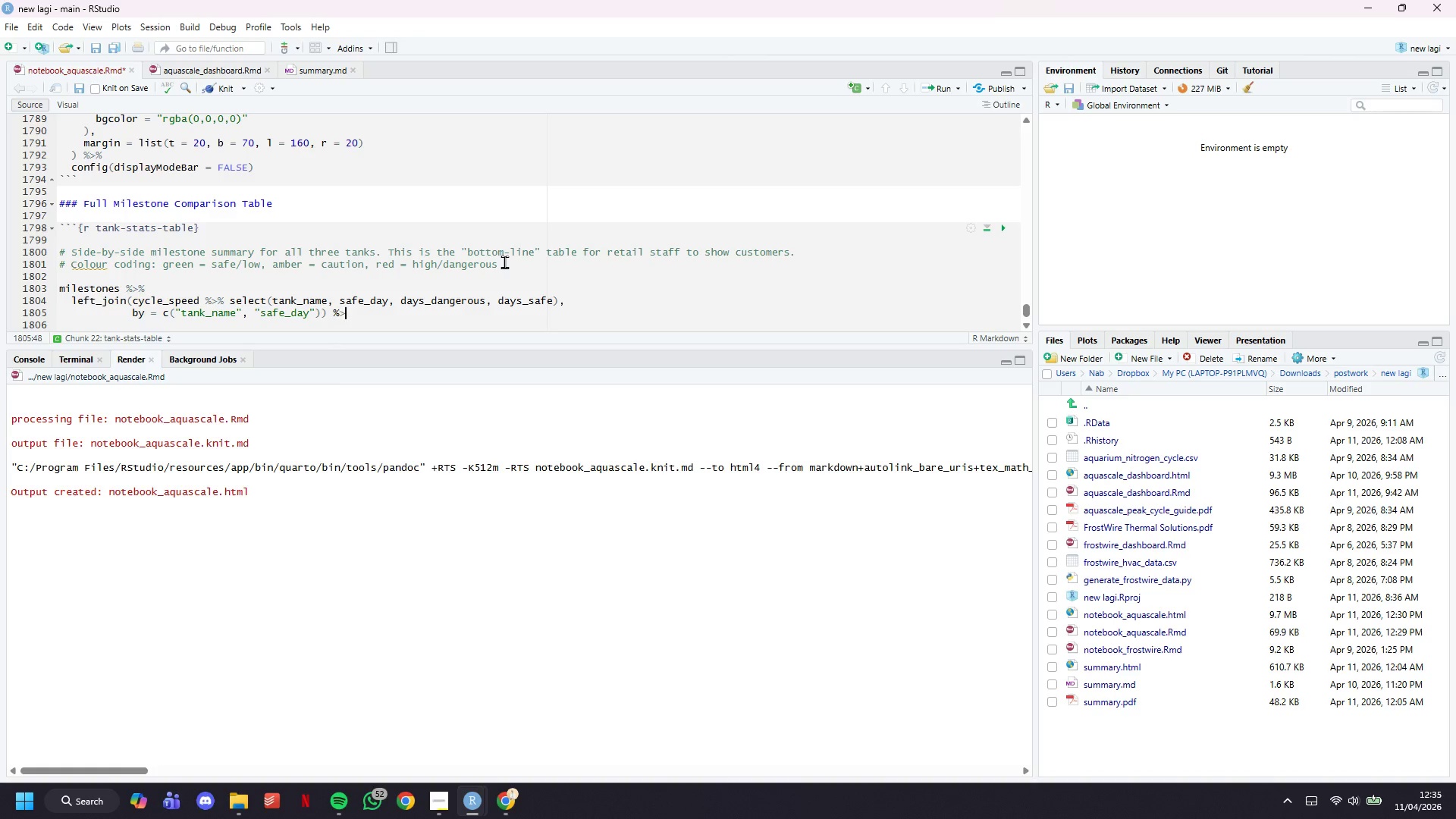 
key(Shift+Period)
 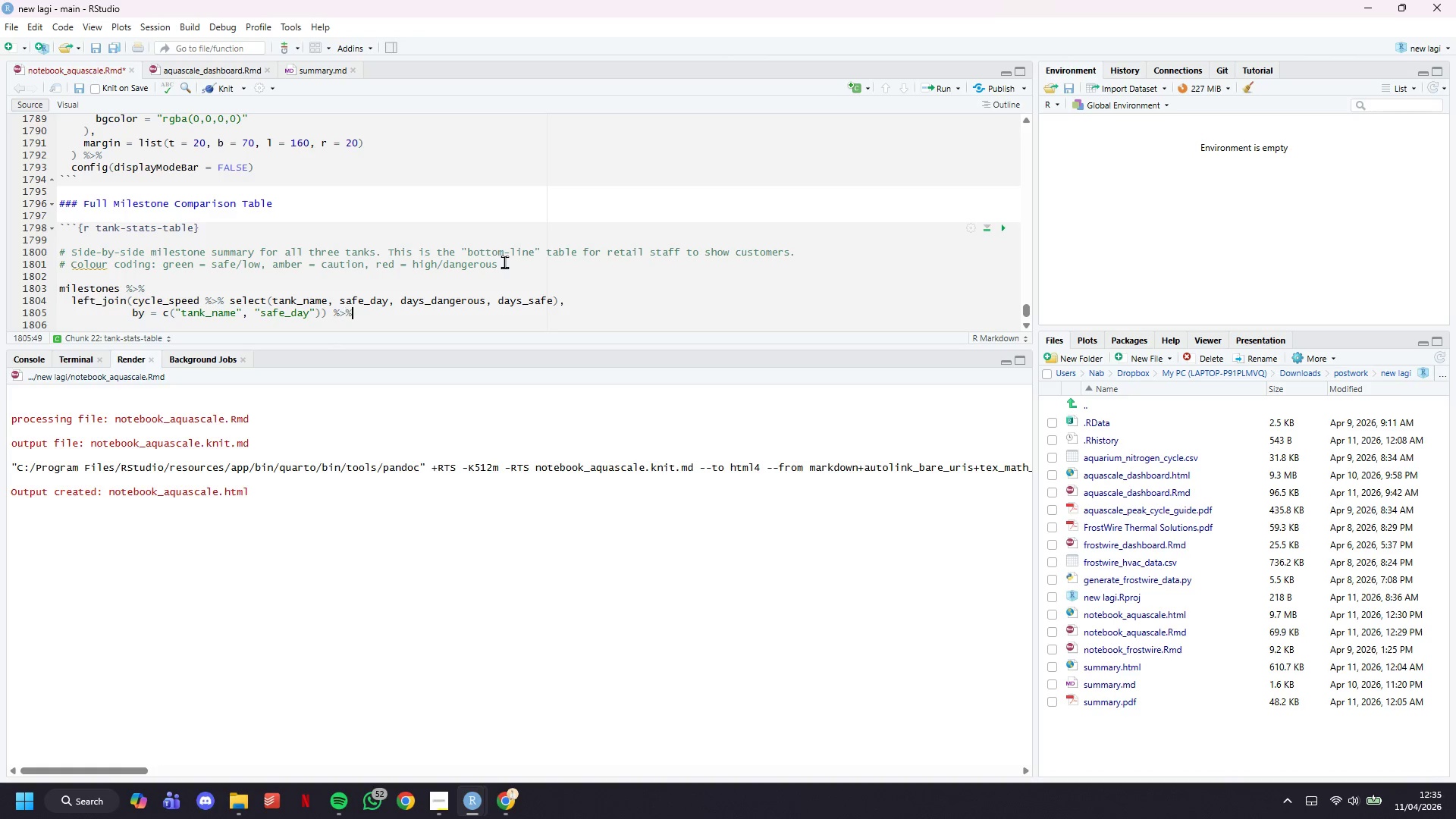 
key(Shift+5)
 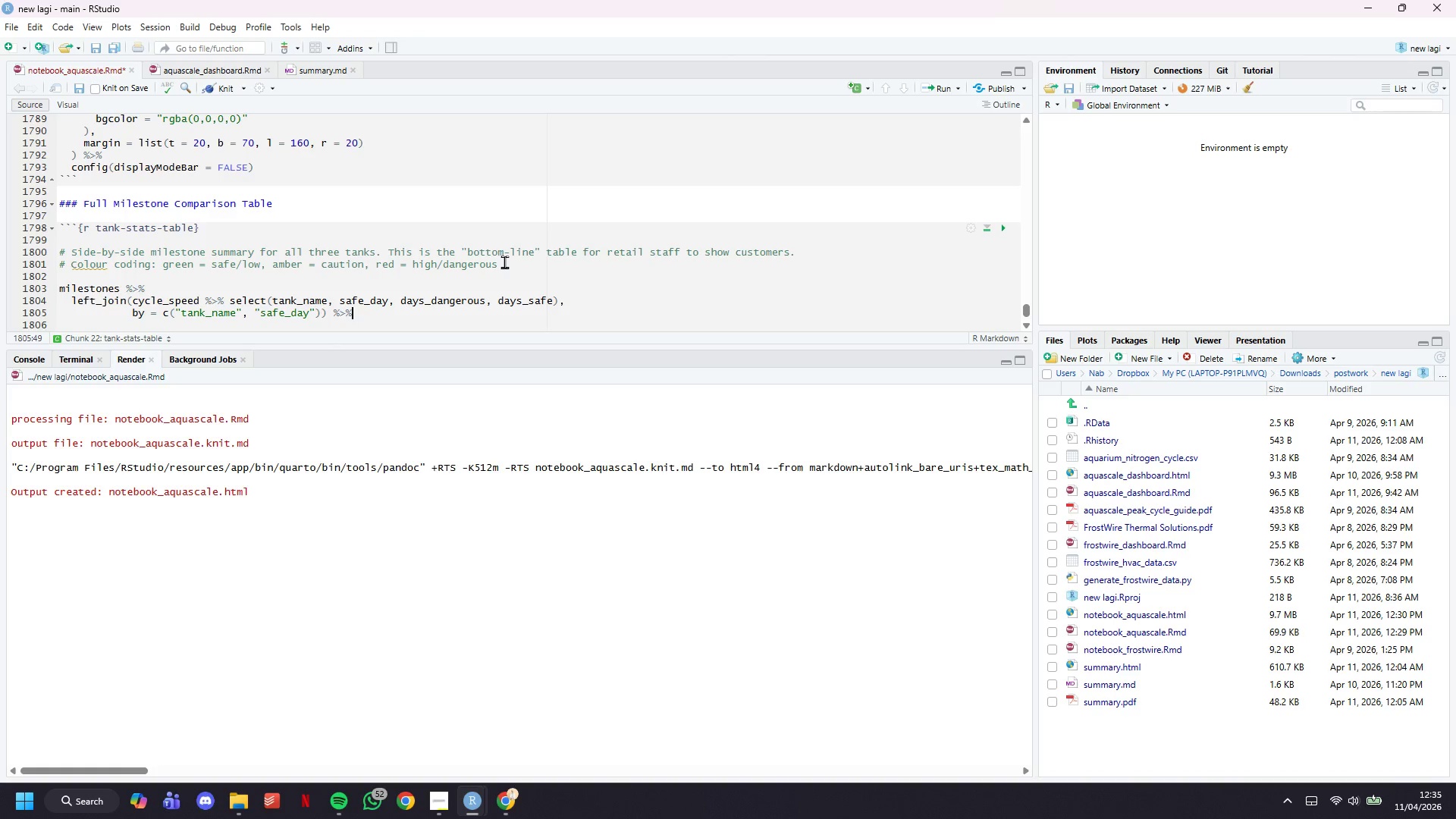 
key(Enter)